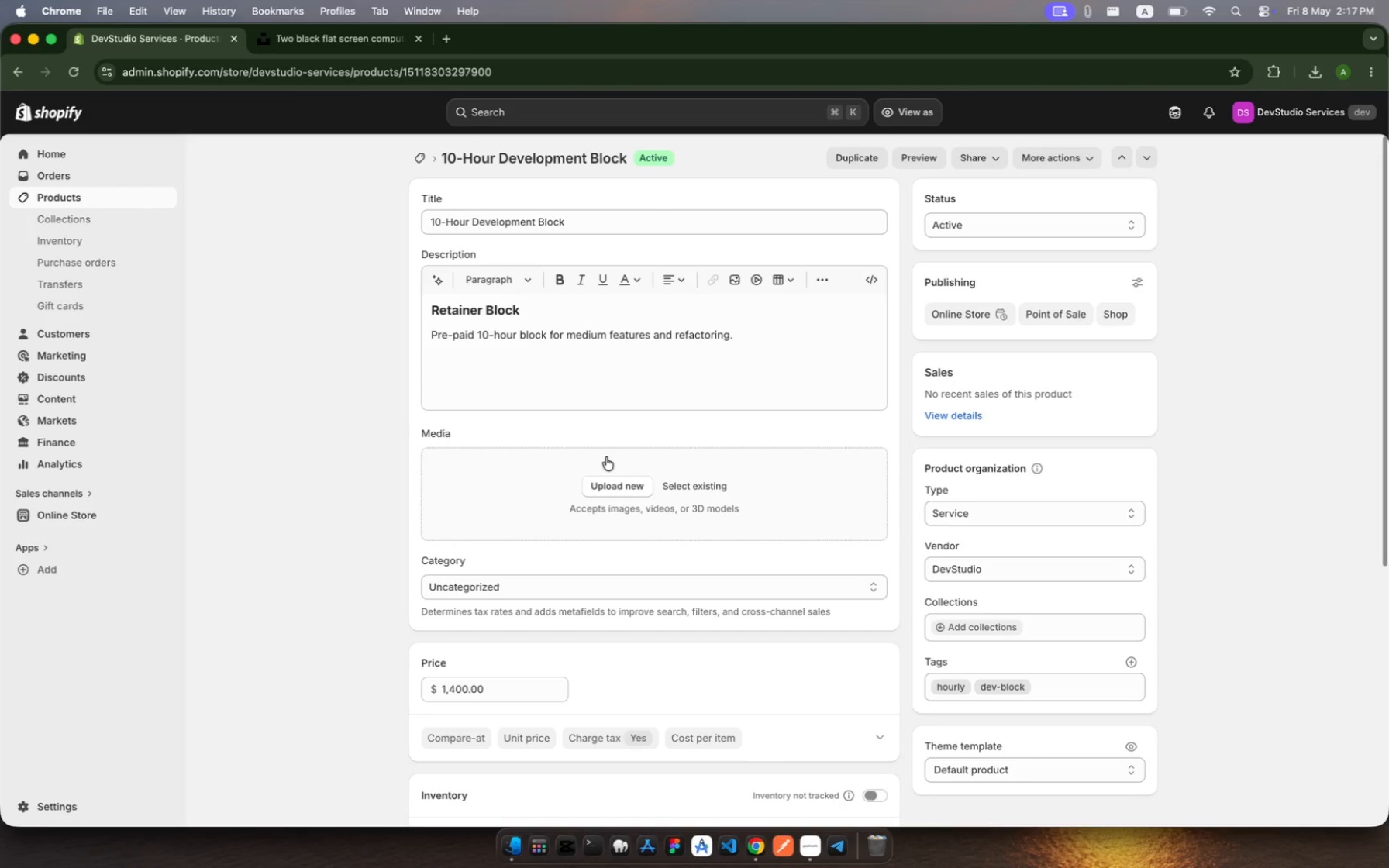 
left_click([684, 475])
 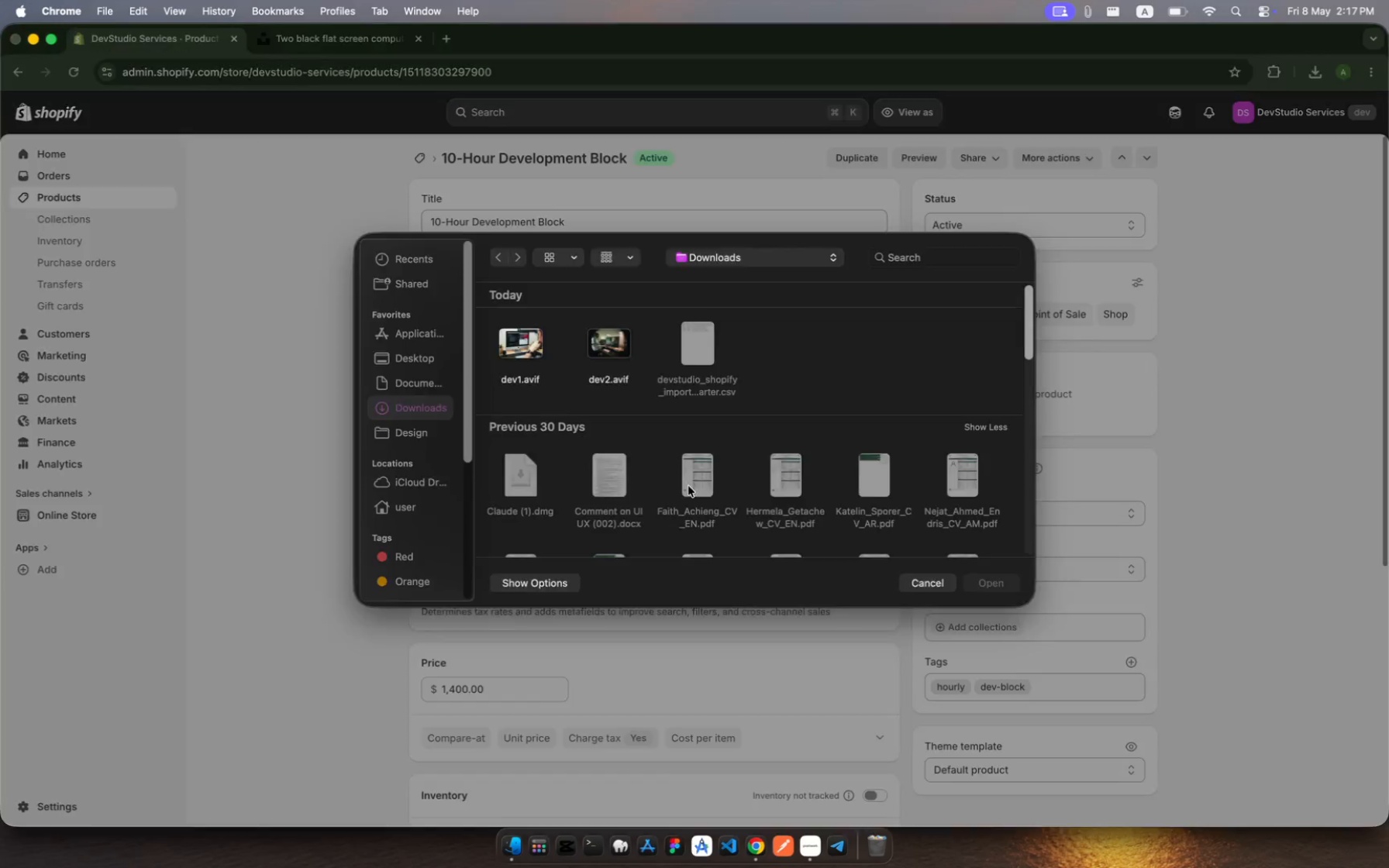 
left_click([688, 487])
 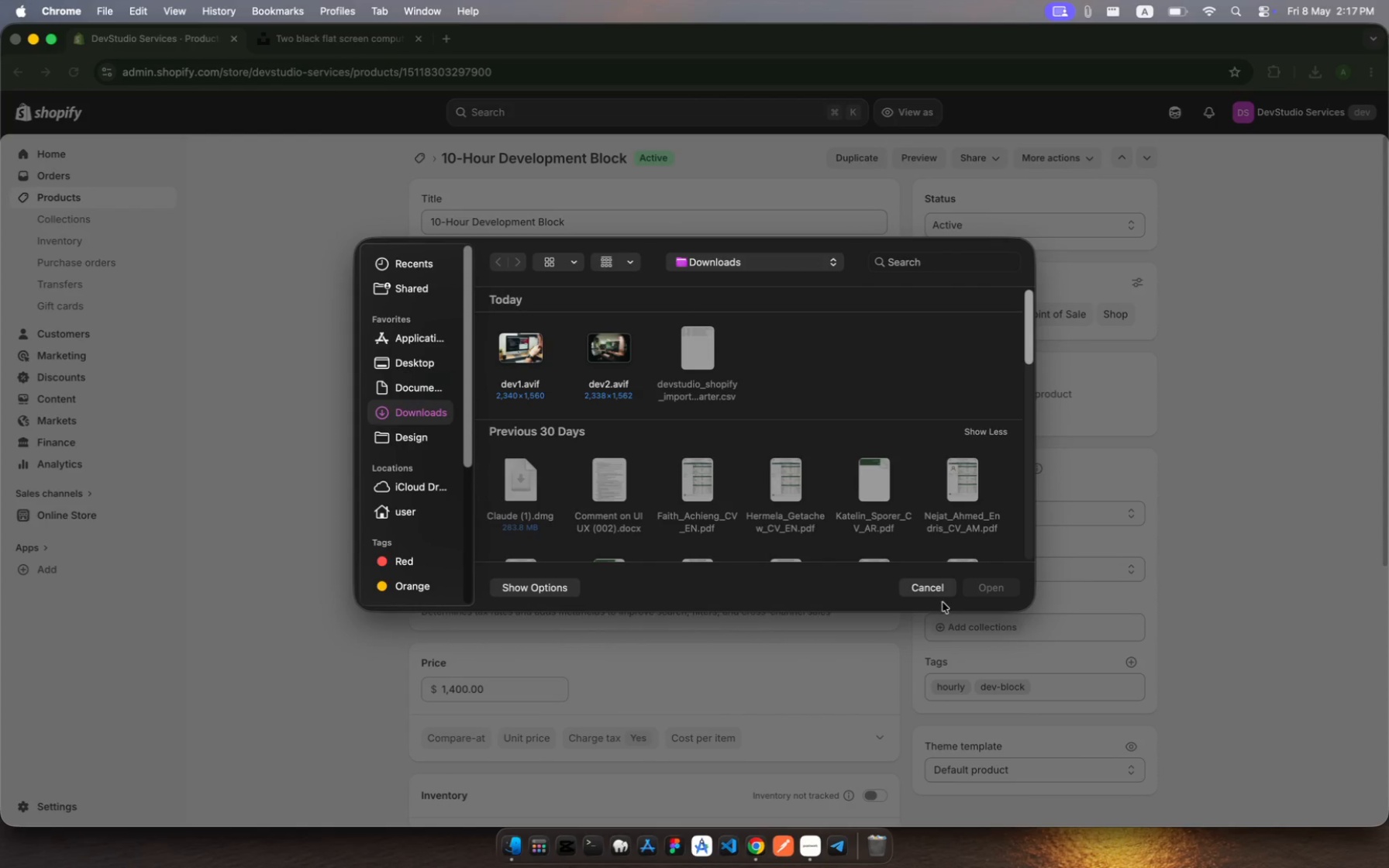 
left_click([937, 593])
 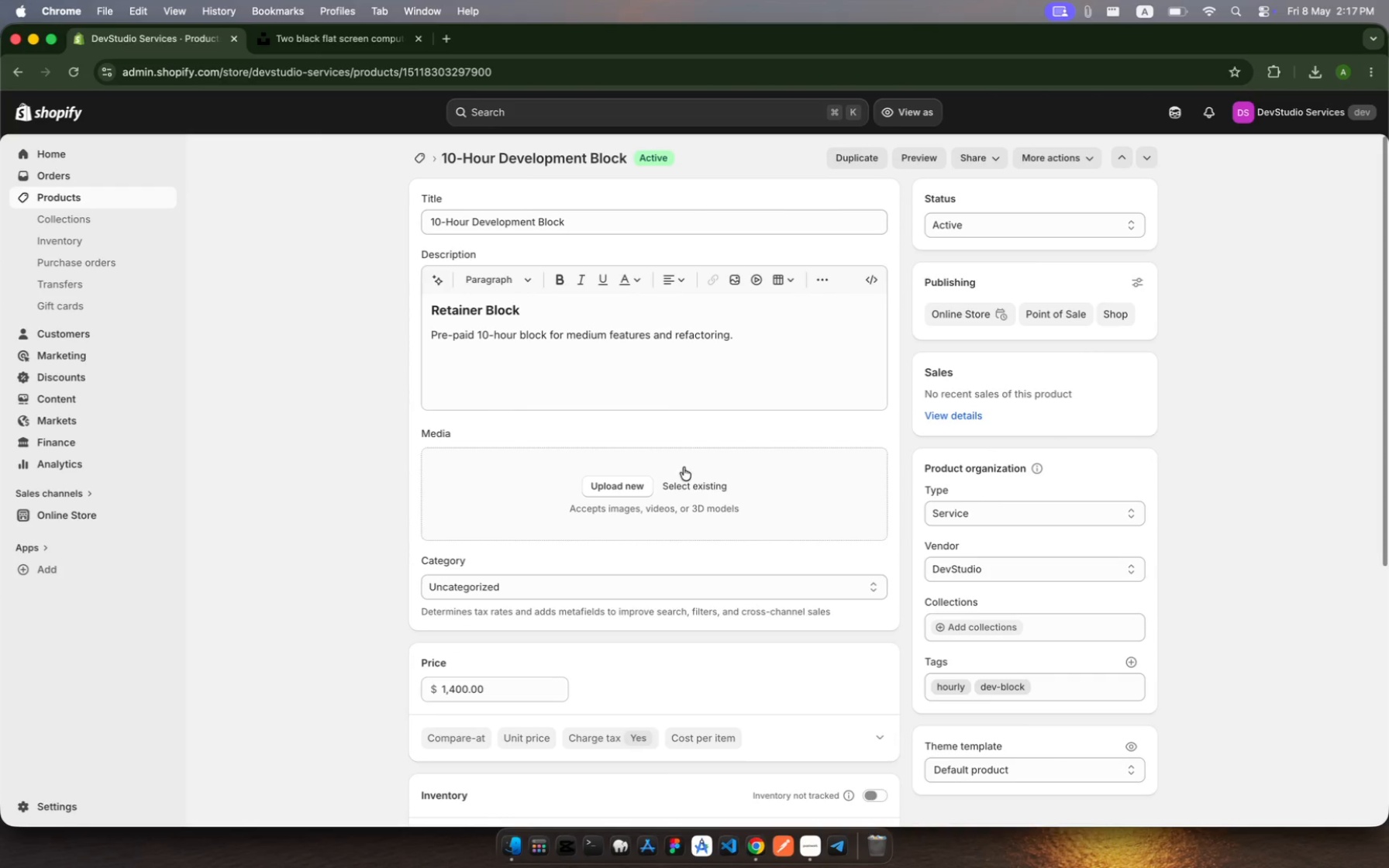 
left_click([702, 490])
 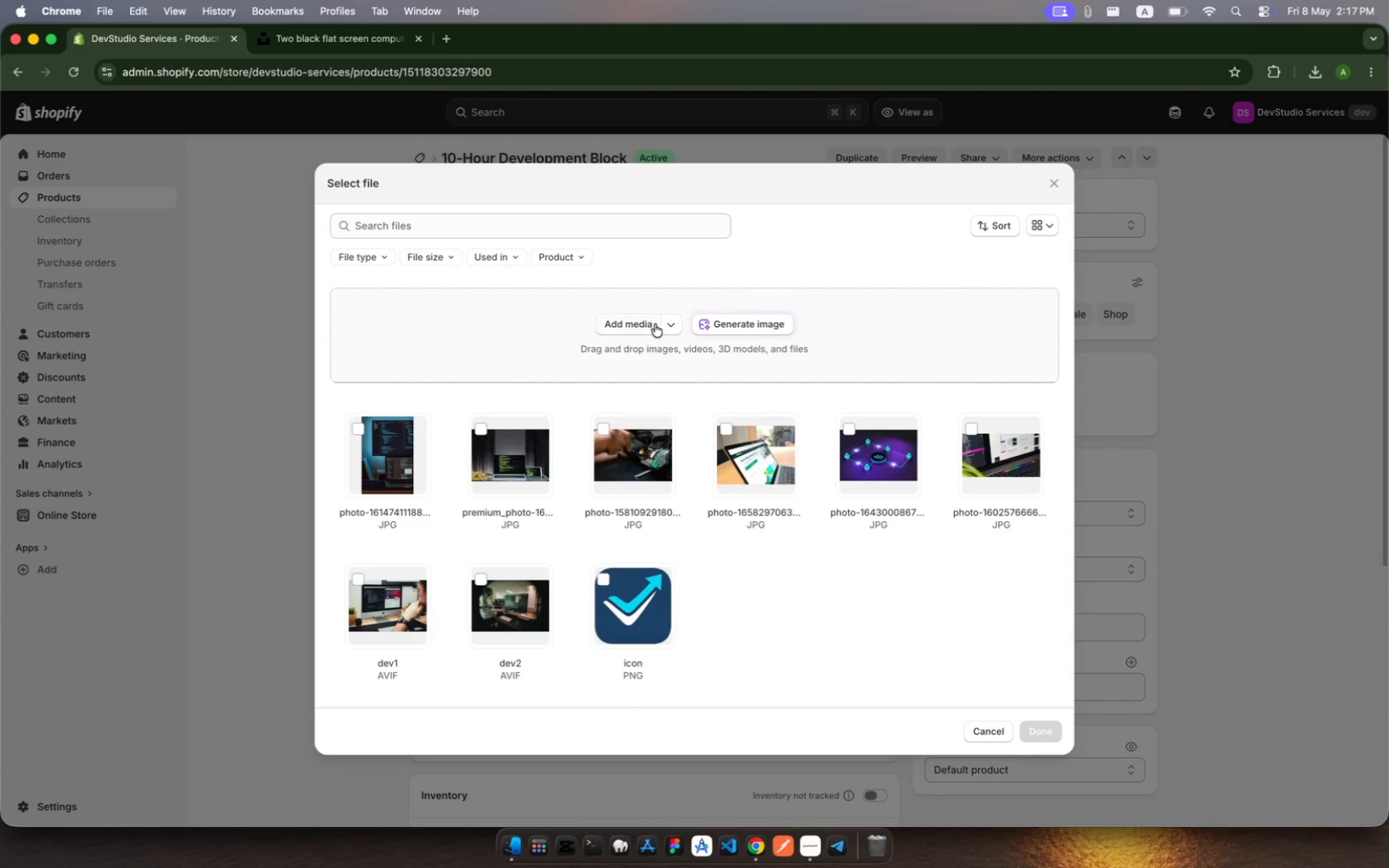 
left_click([671, 326])
 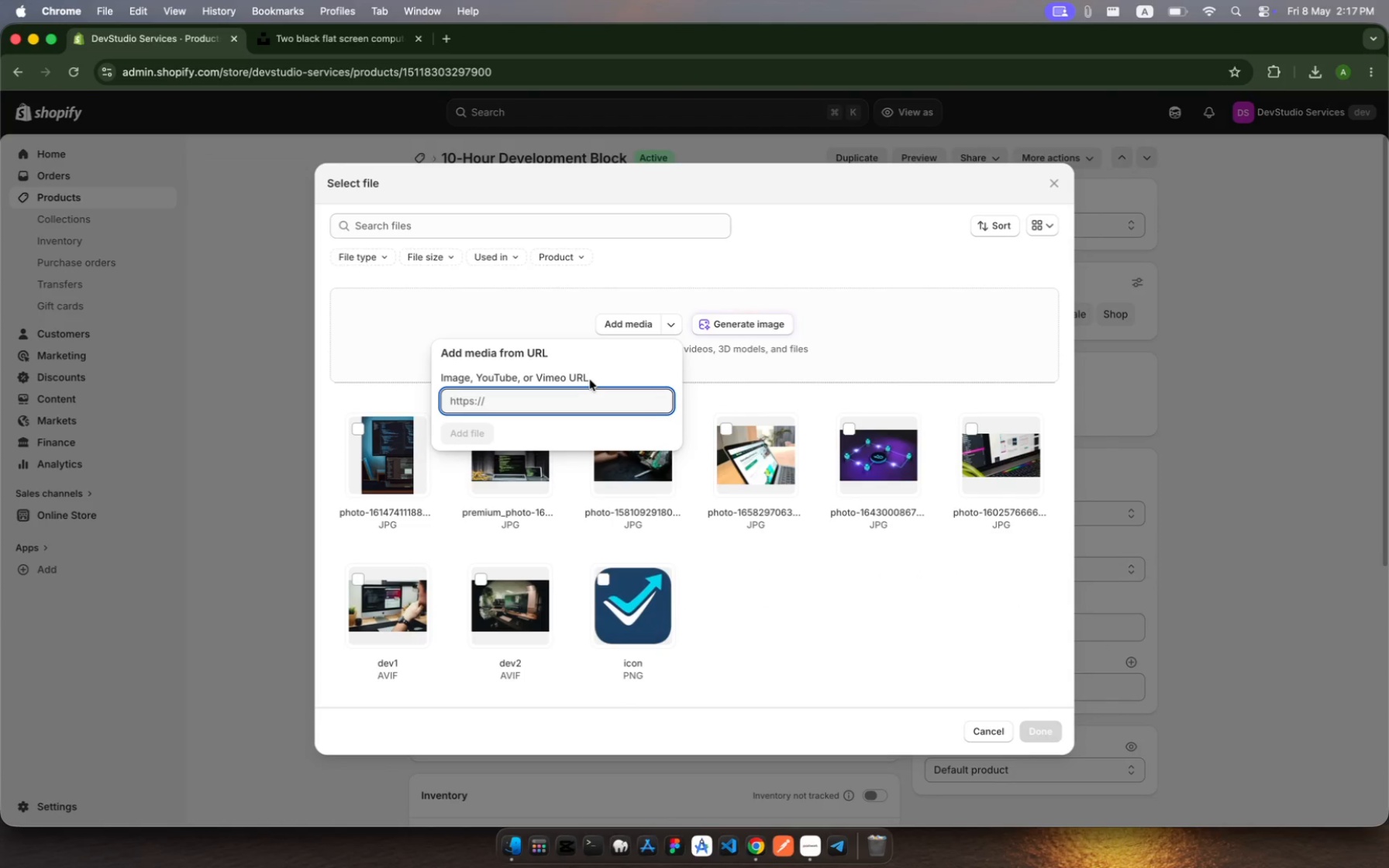 
key(Meta+V)
 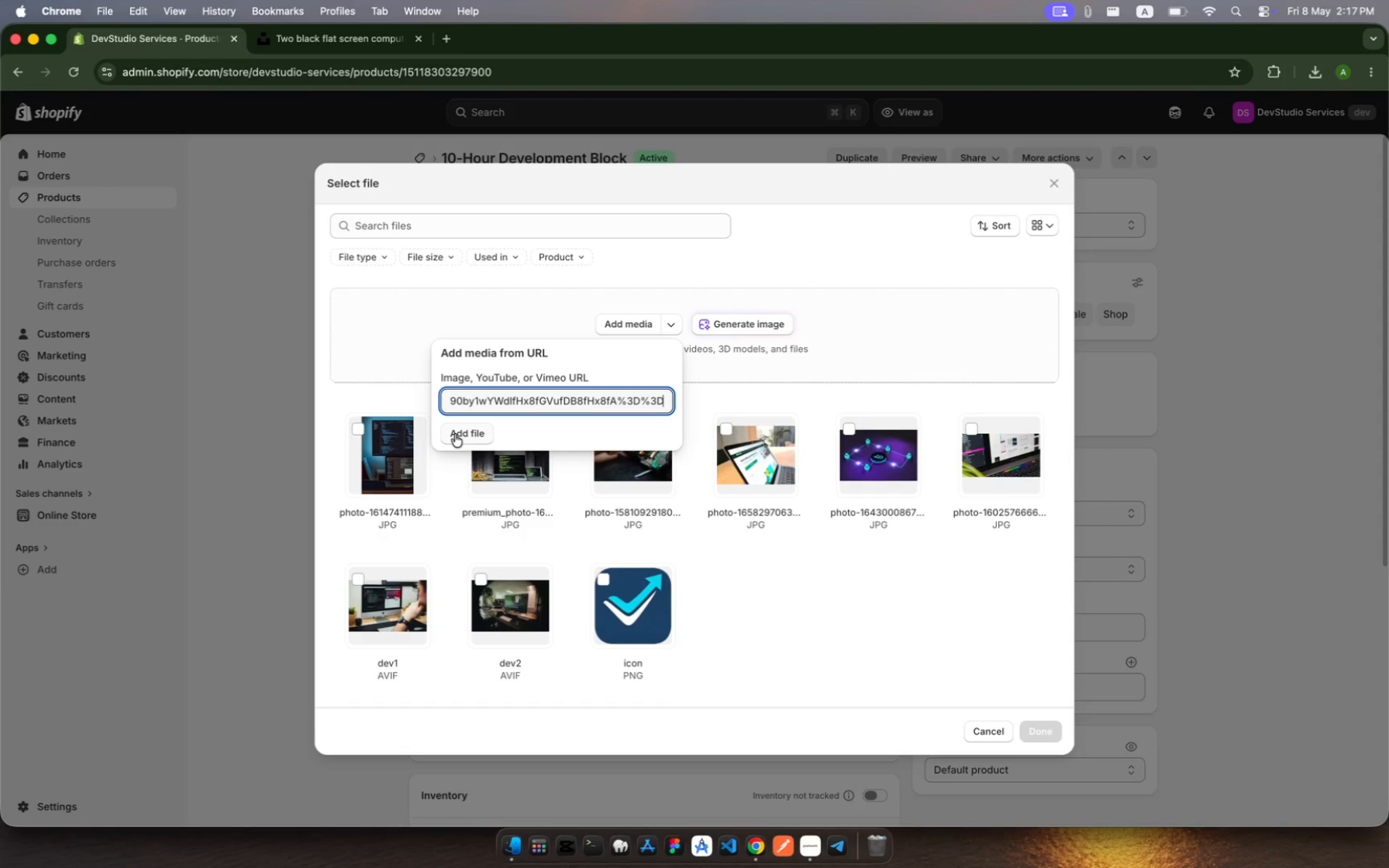 
left_click([469, 434])
 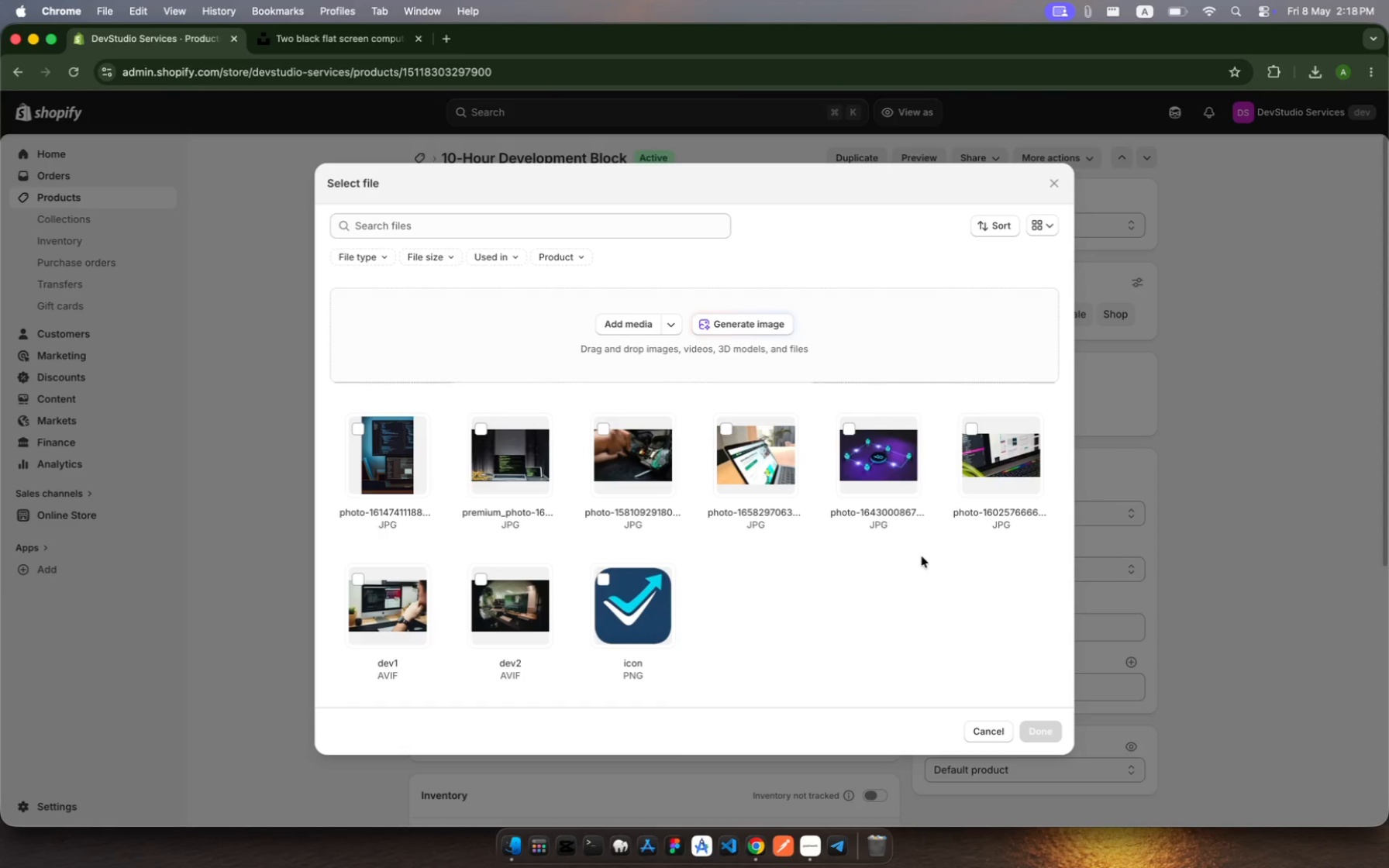 
wait(11.39)
 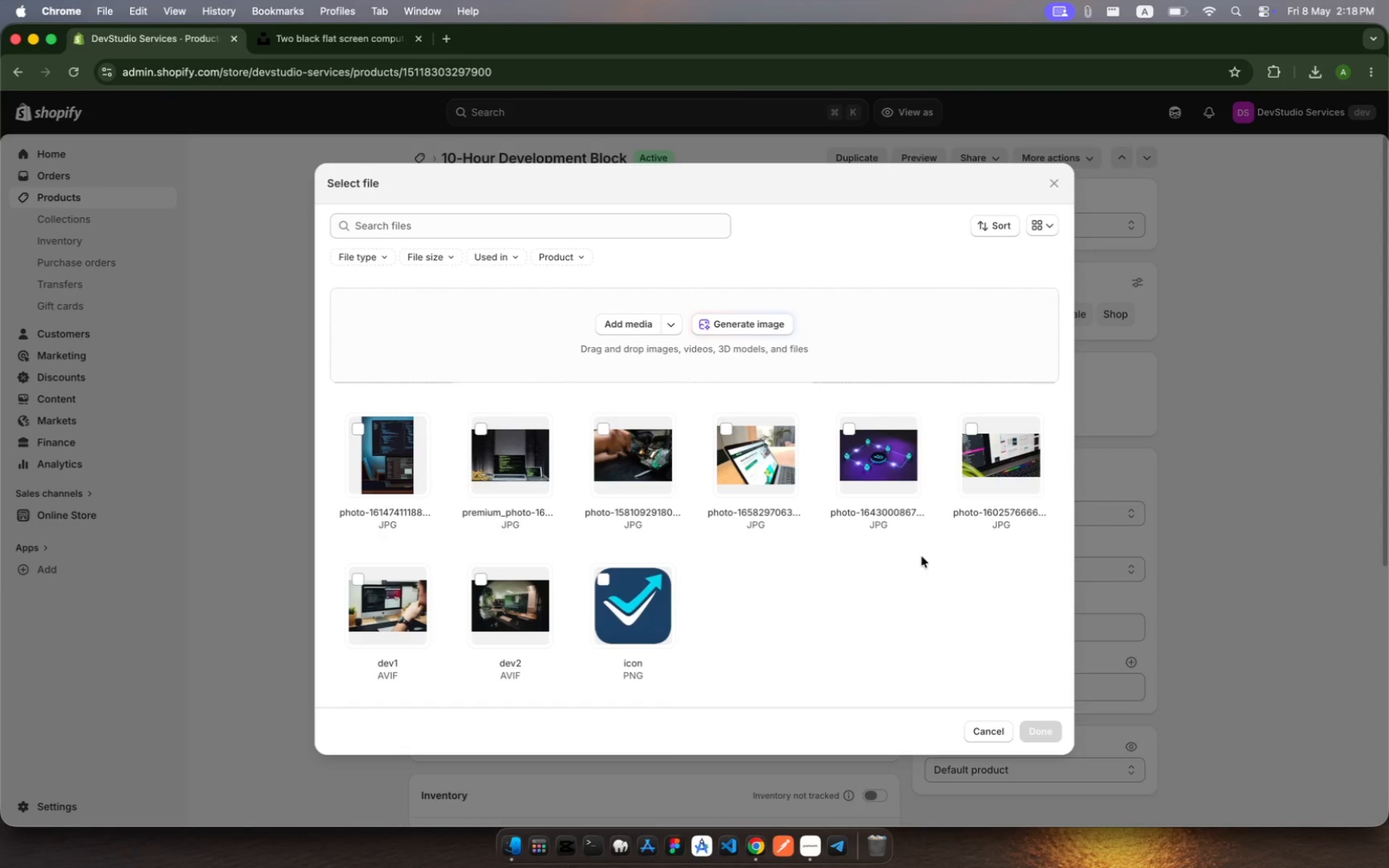 
left_click([827, 837])
 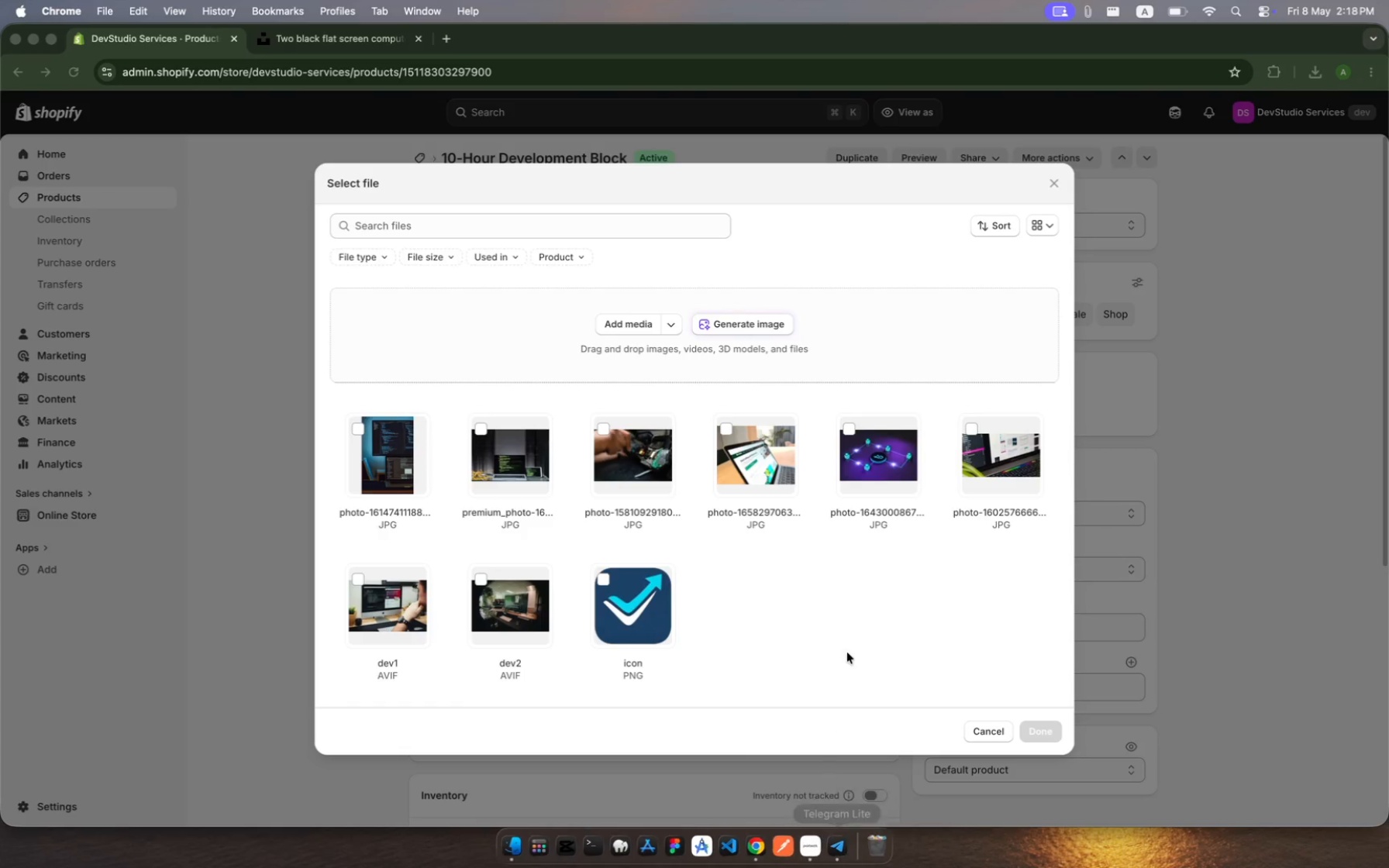 
left_click([874, 630])
 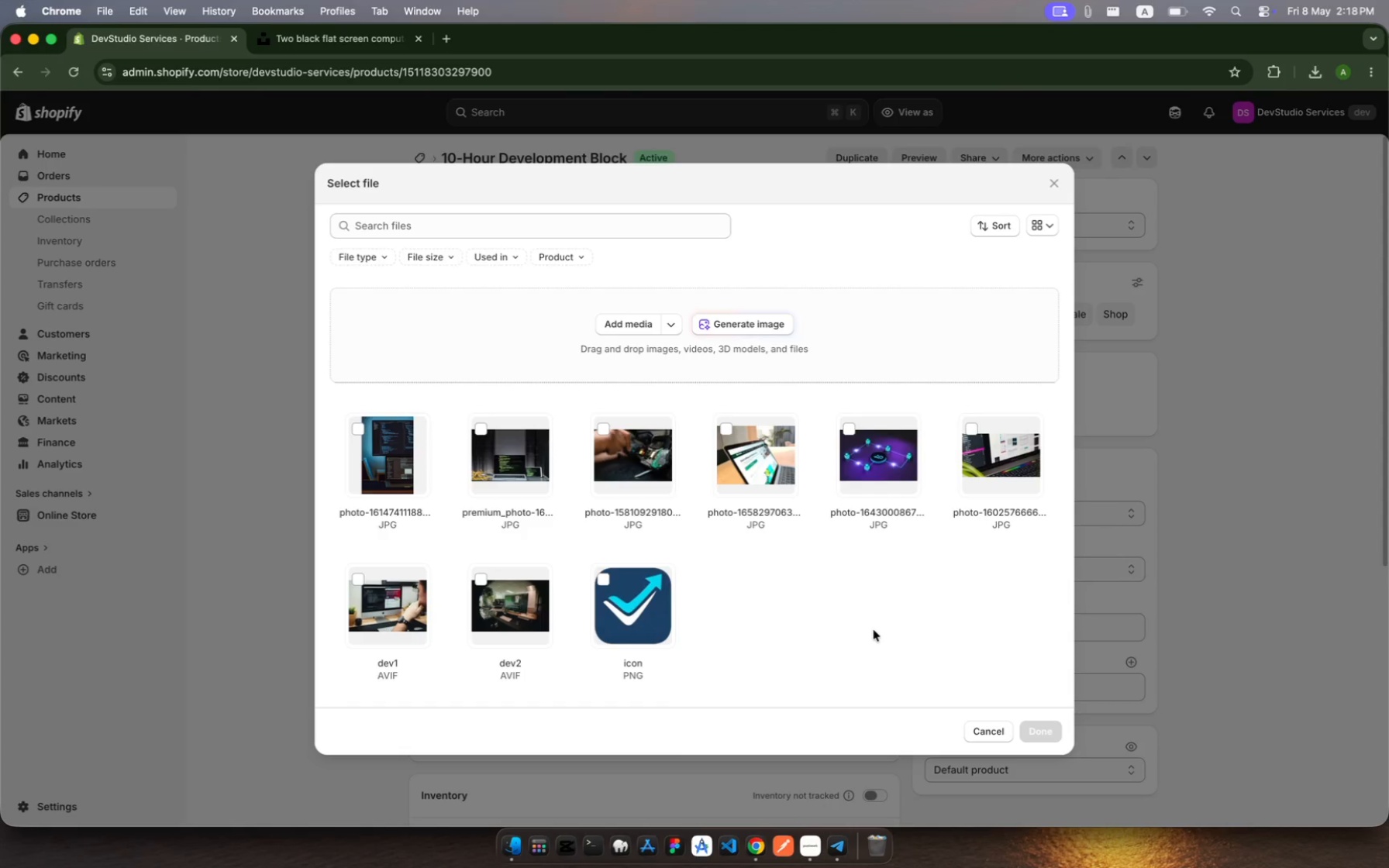 
left_click([874, 630])
 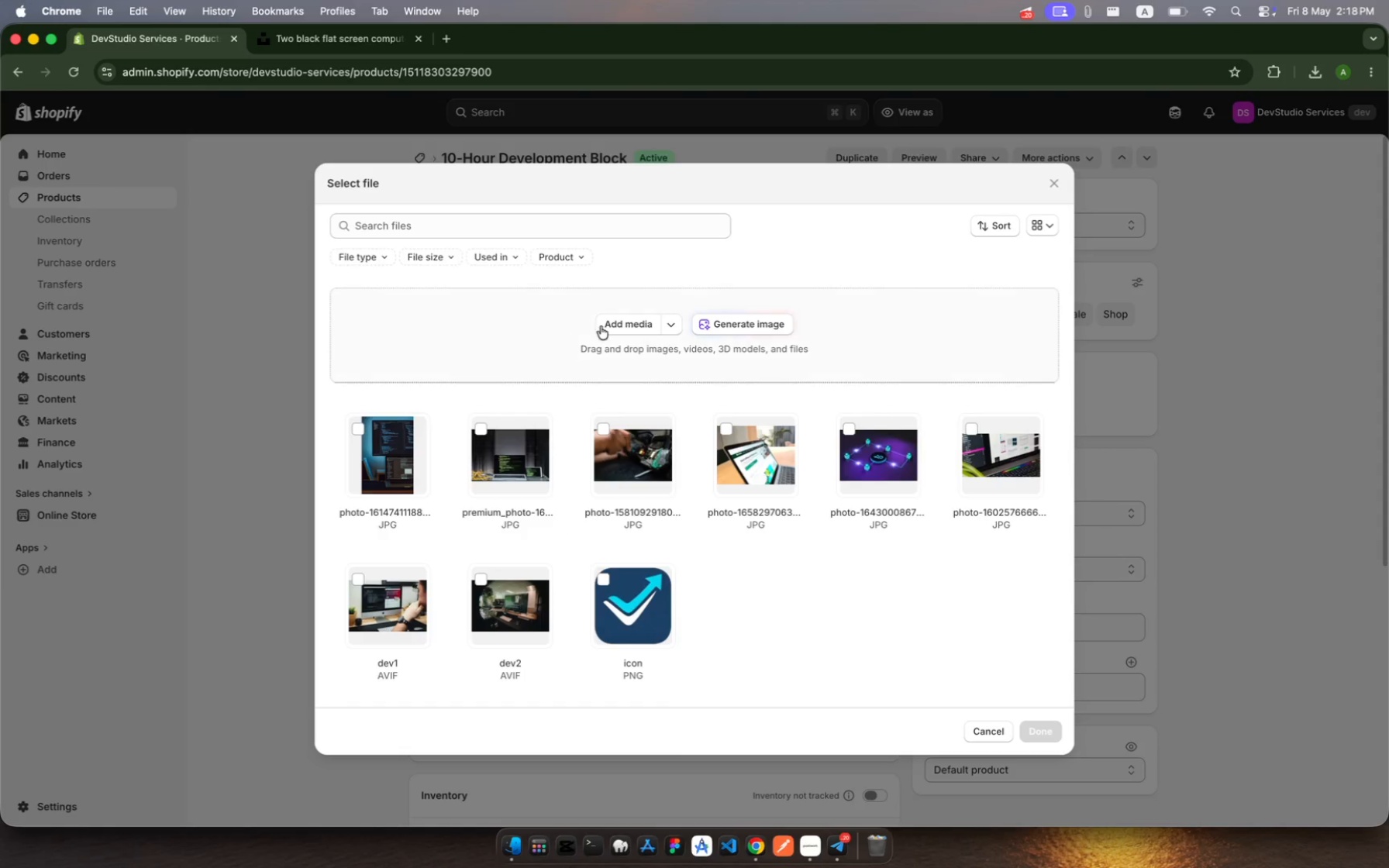 
wait(7.98)
 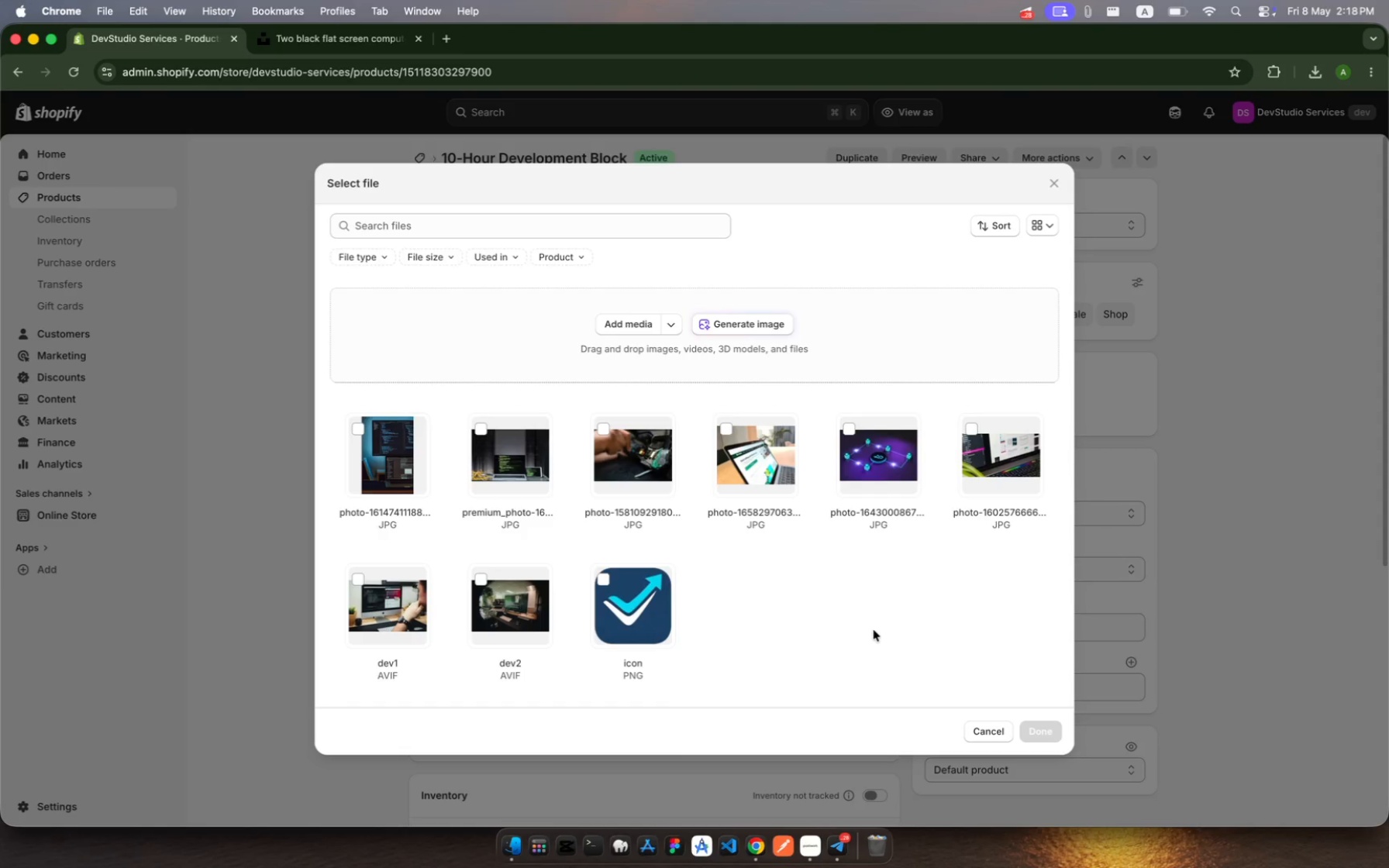 
left_click([673, 324])
 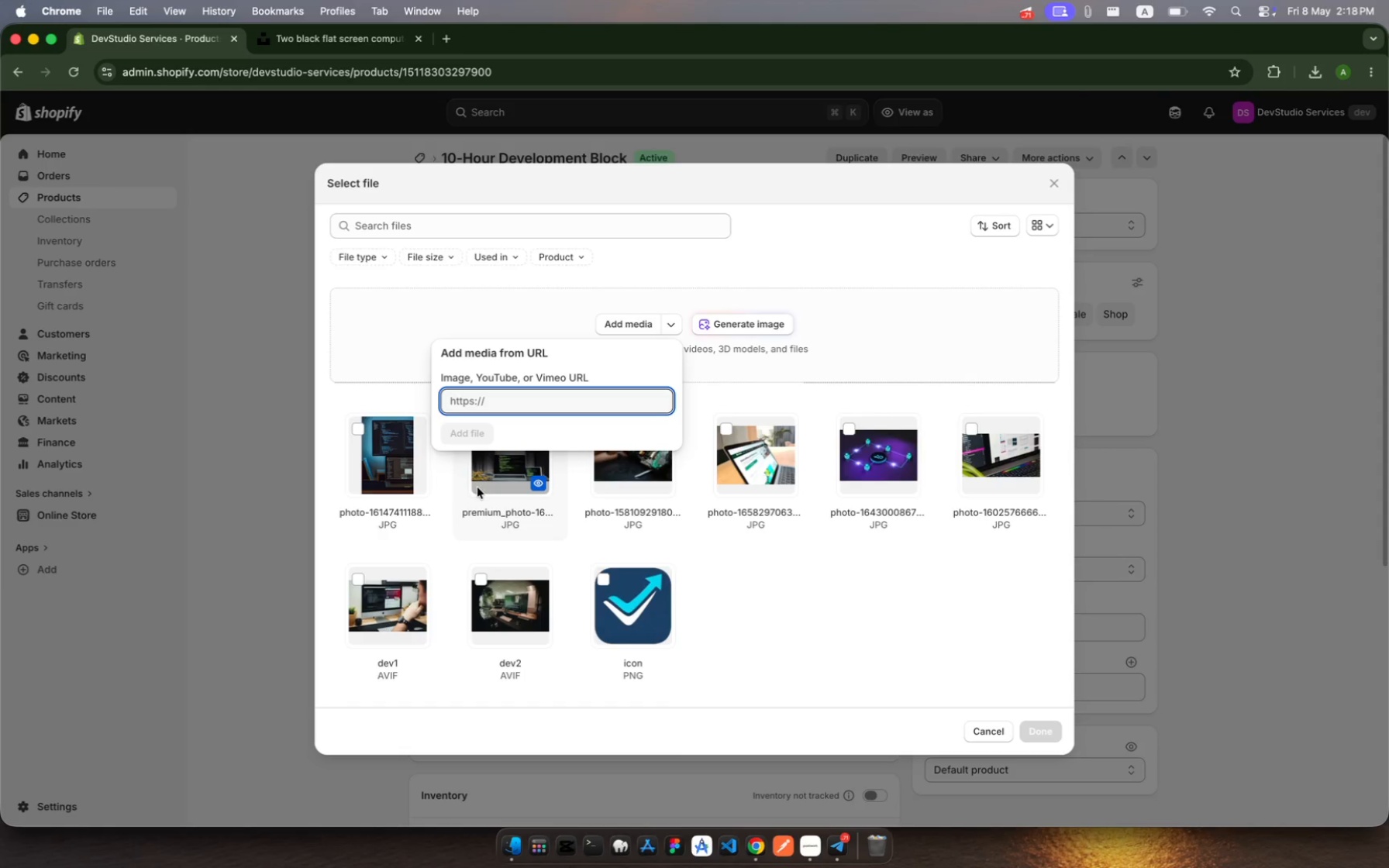 
key(Meta+V)
 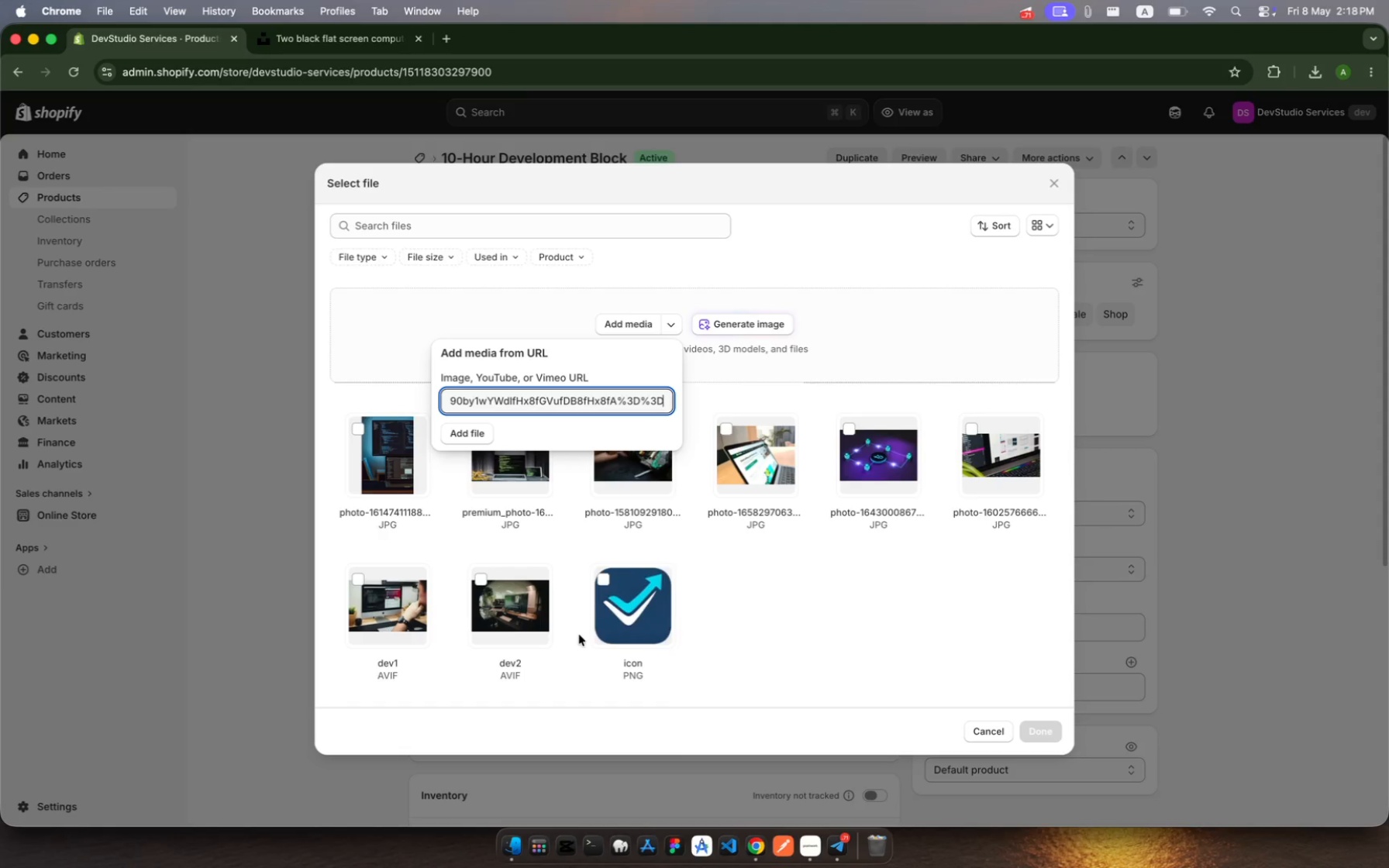 
hold_key(key=Enter, duration=0.4)
 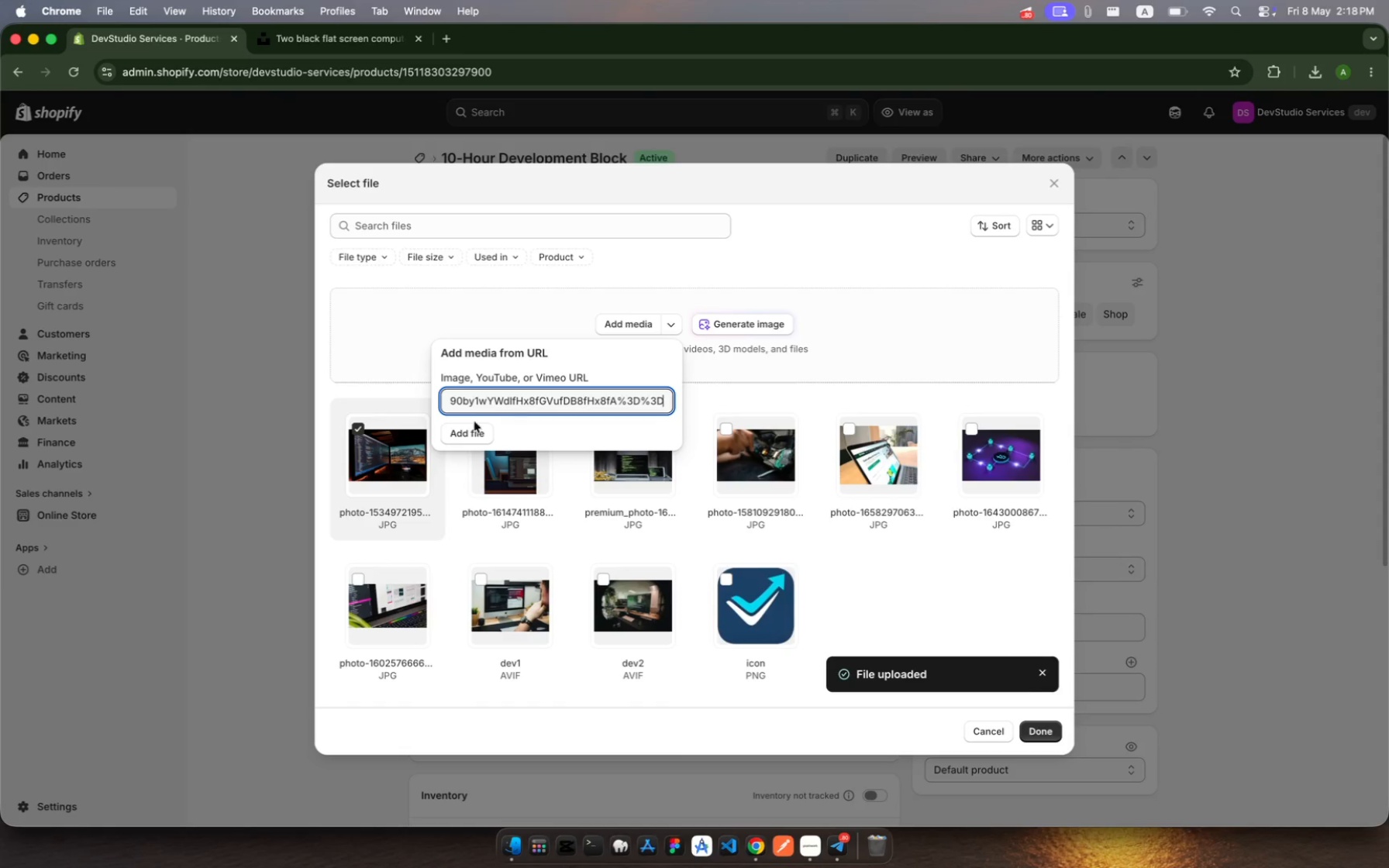 
wait(6.57)
 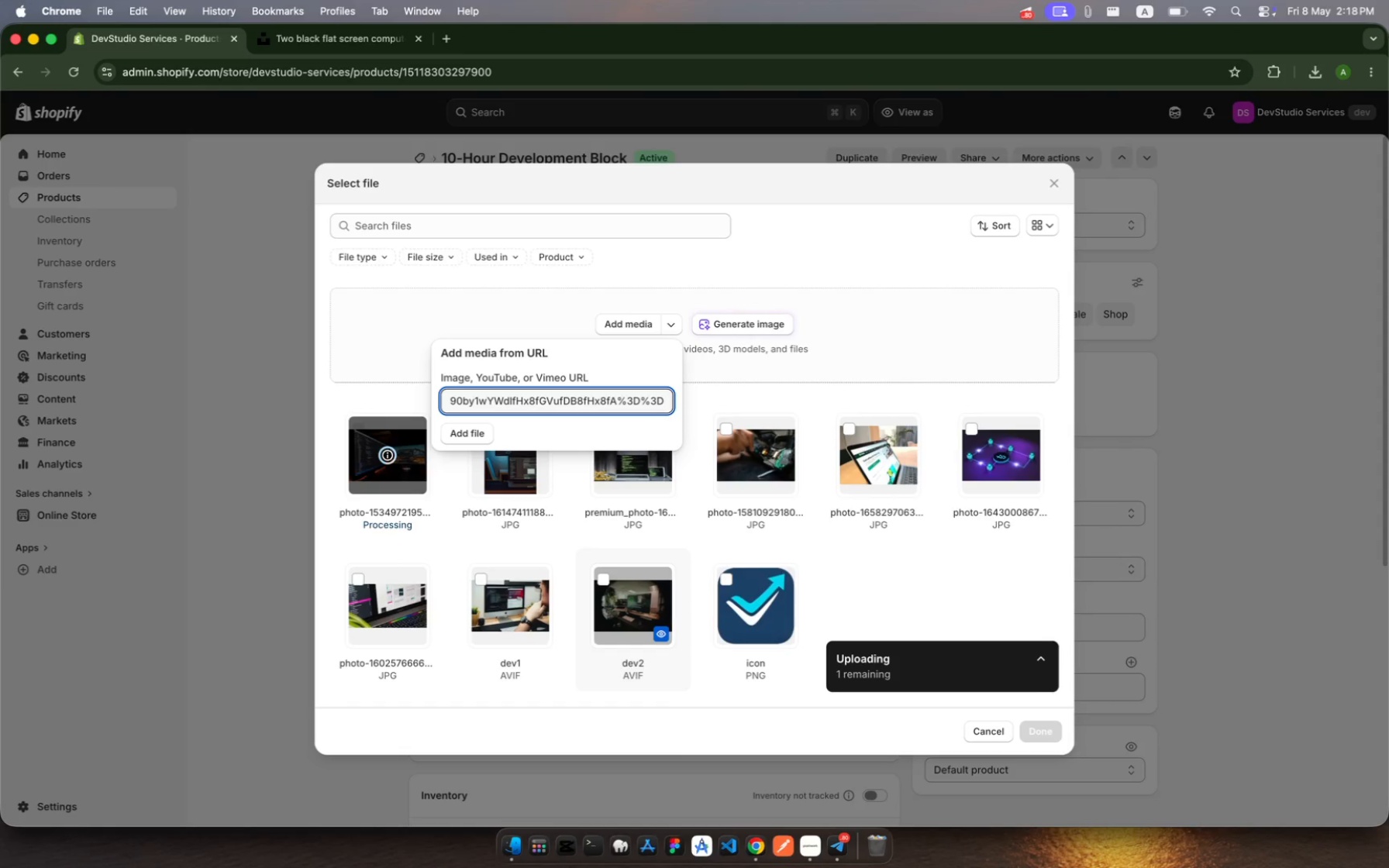 
left_click([1049, 733])
 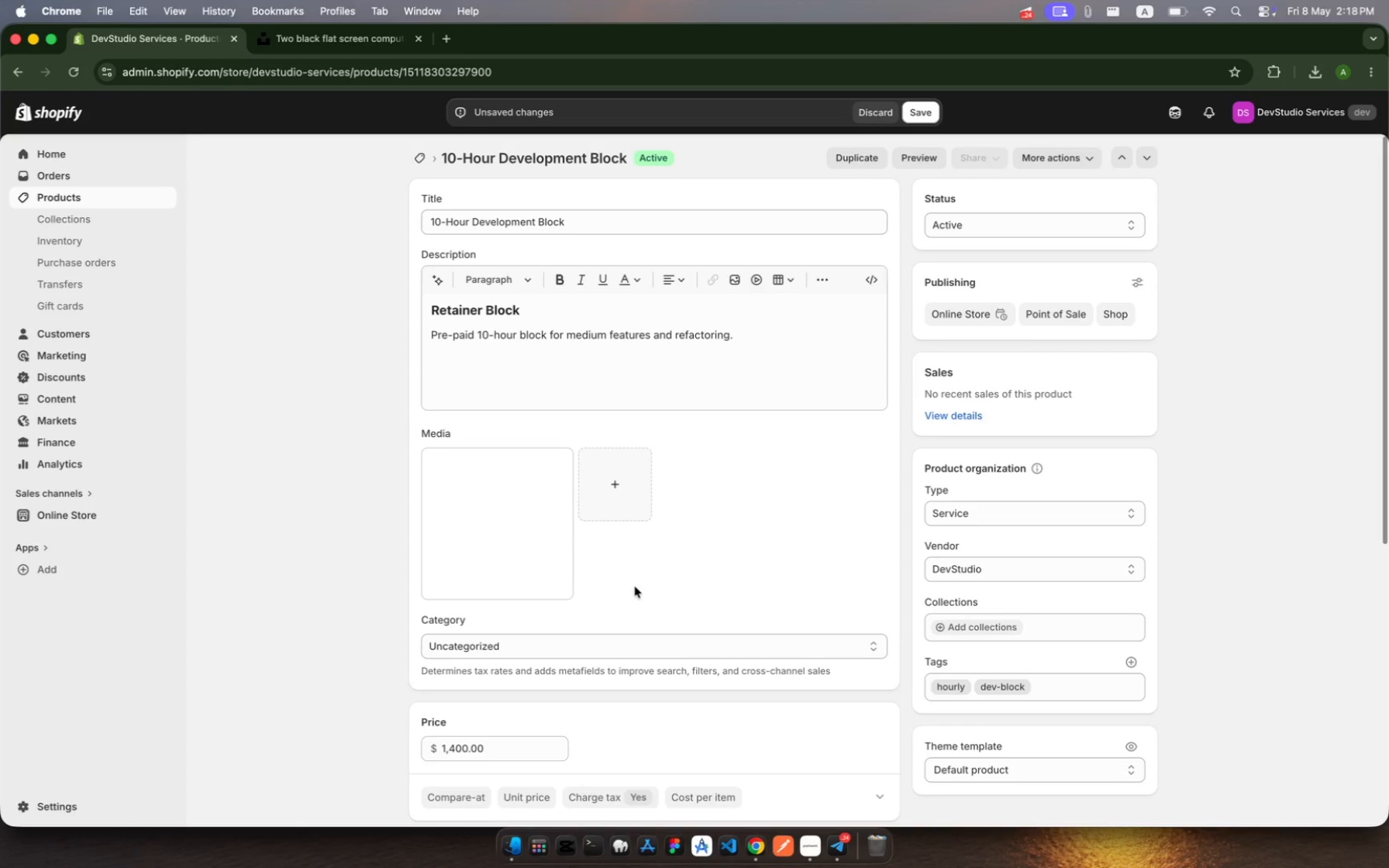 
scroll: coordinate [643, 584], scroll_direction: down, amount: 9.0
 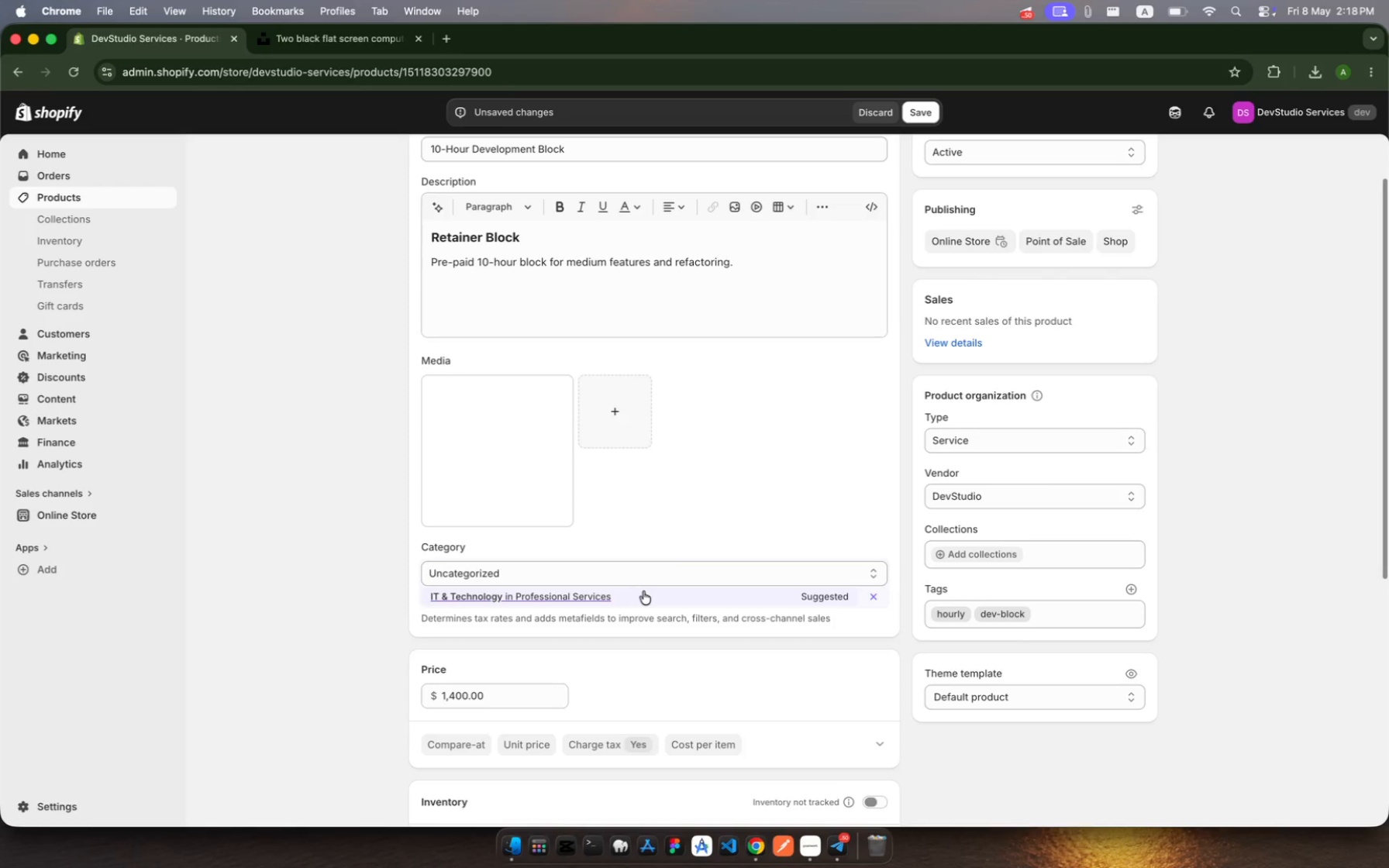 
left_click([644, 593])
 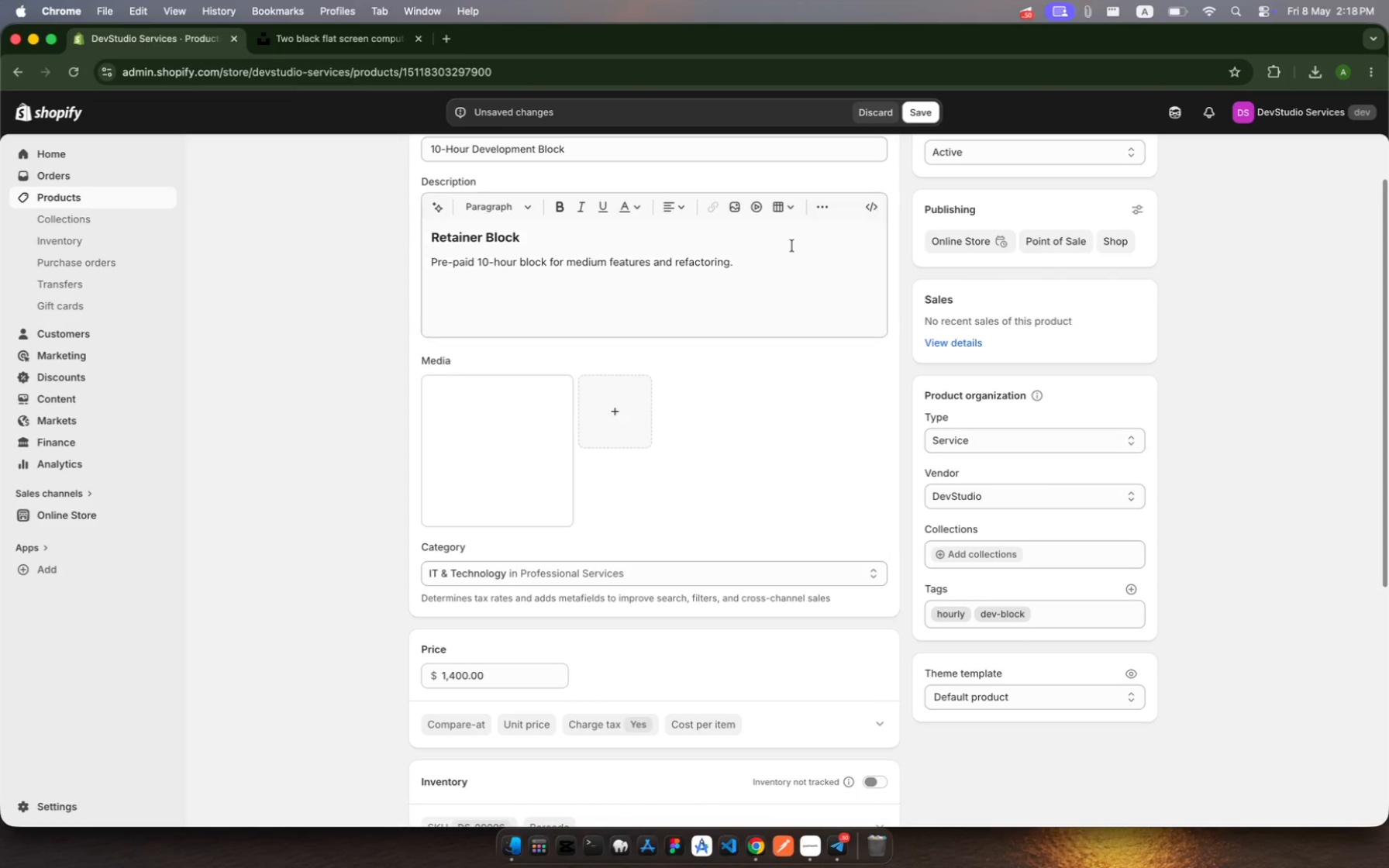 
wait(6.67)
 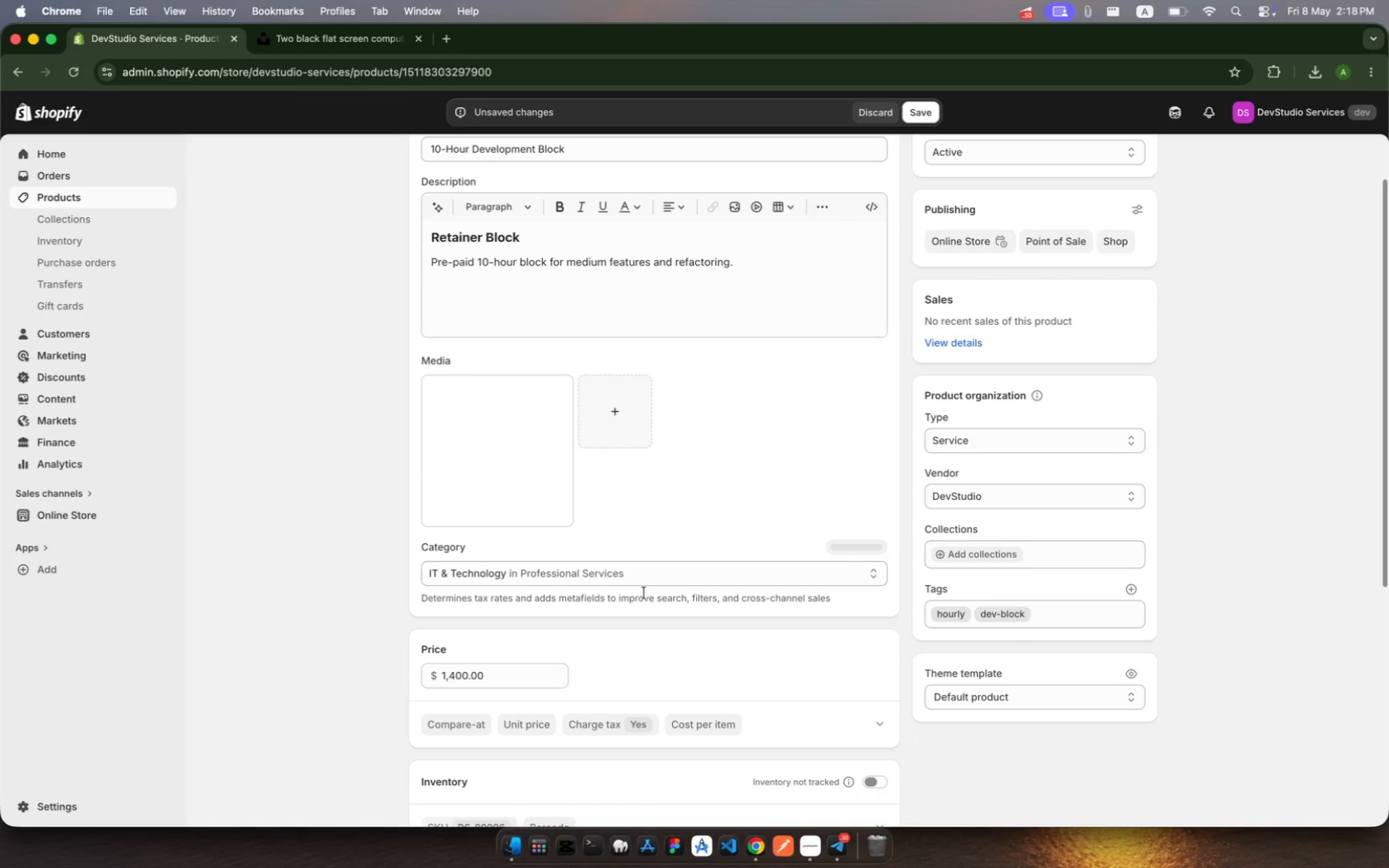 
left_click([923, 114])
 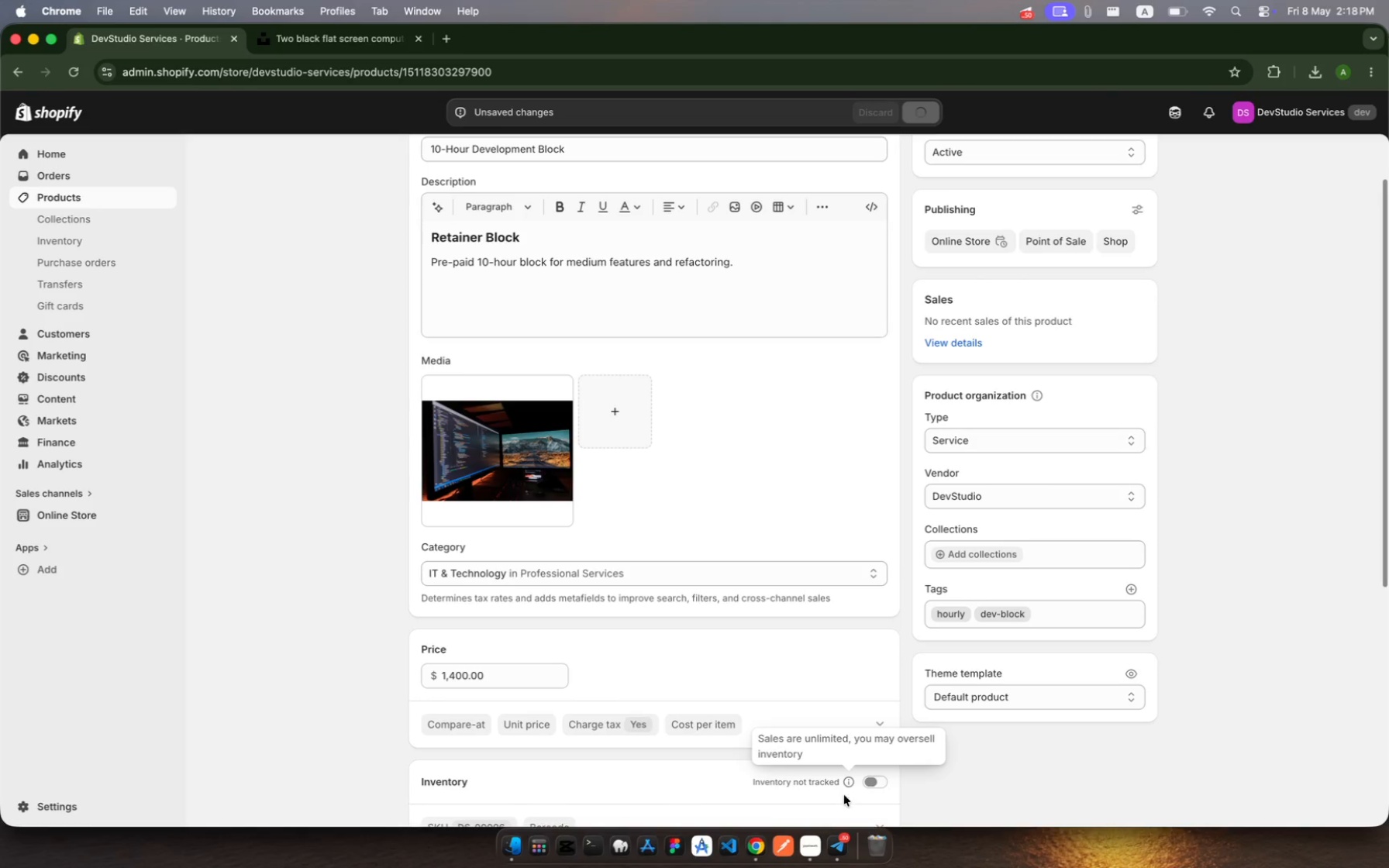 
left_click([839, 847])
 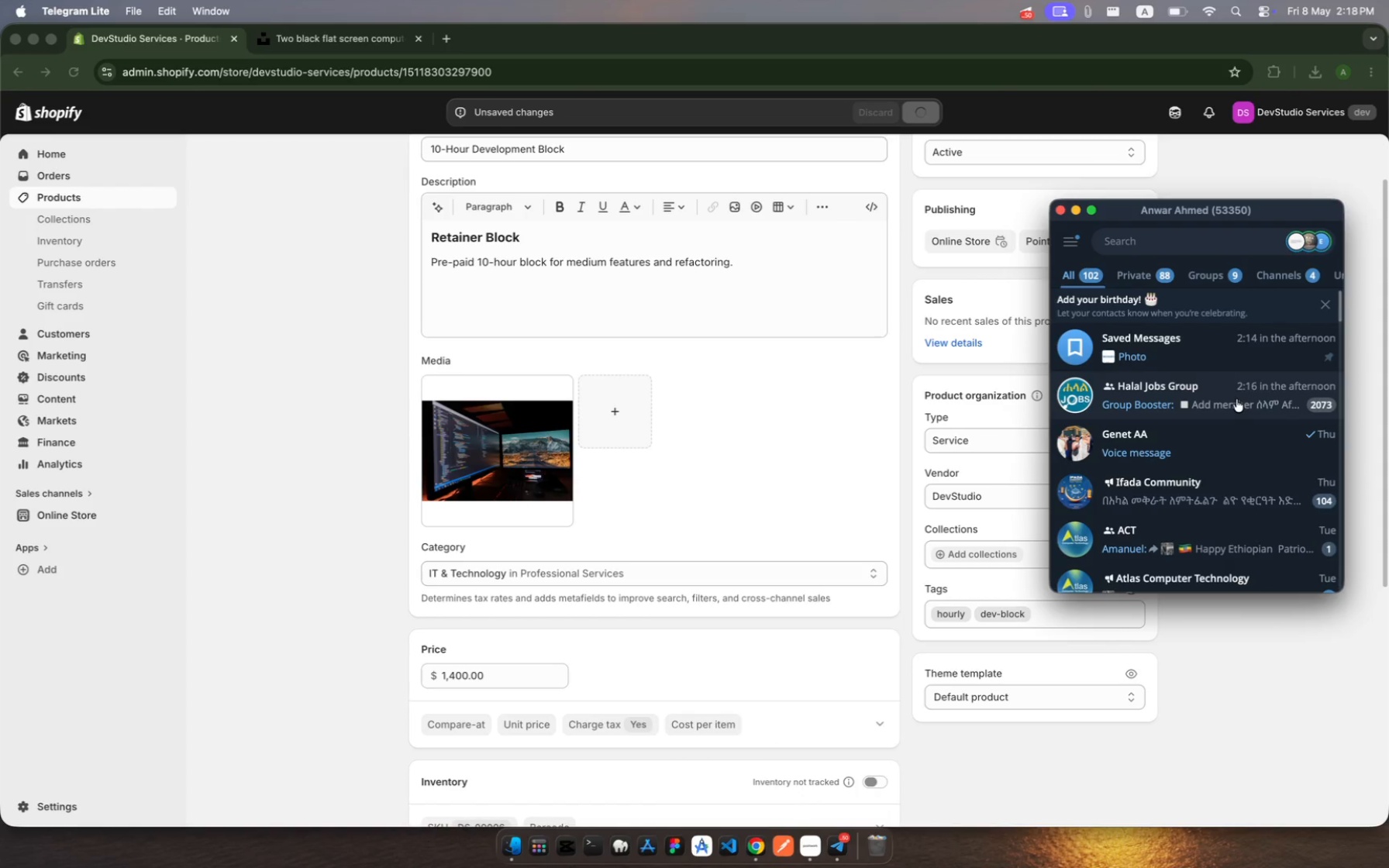 
left_click([1225, 332])